 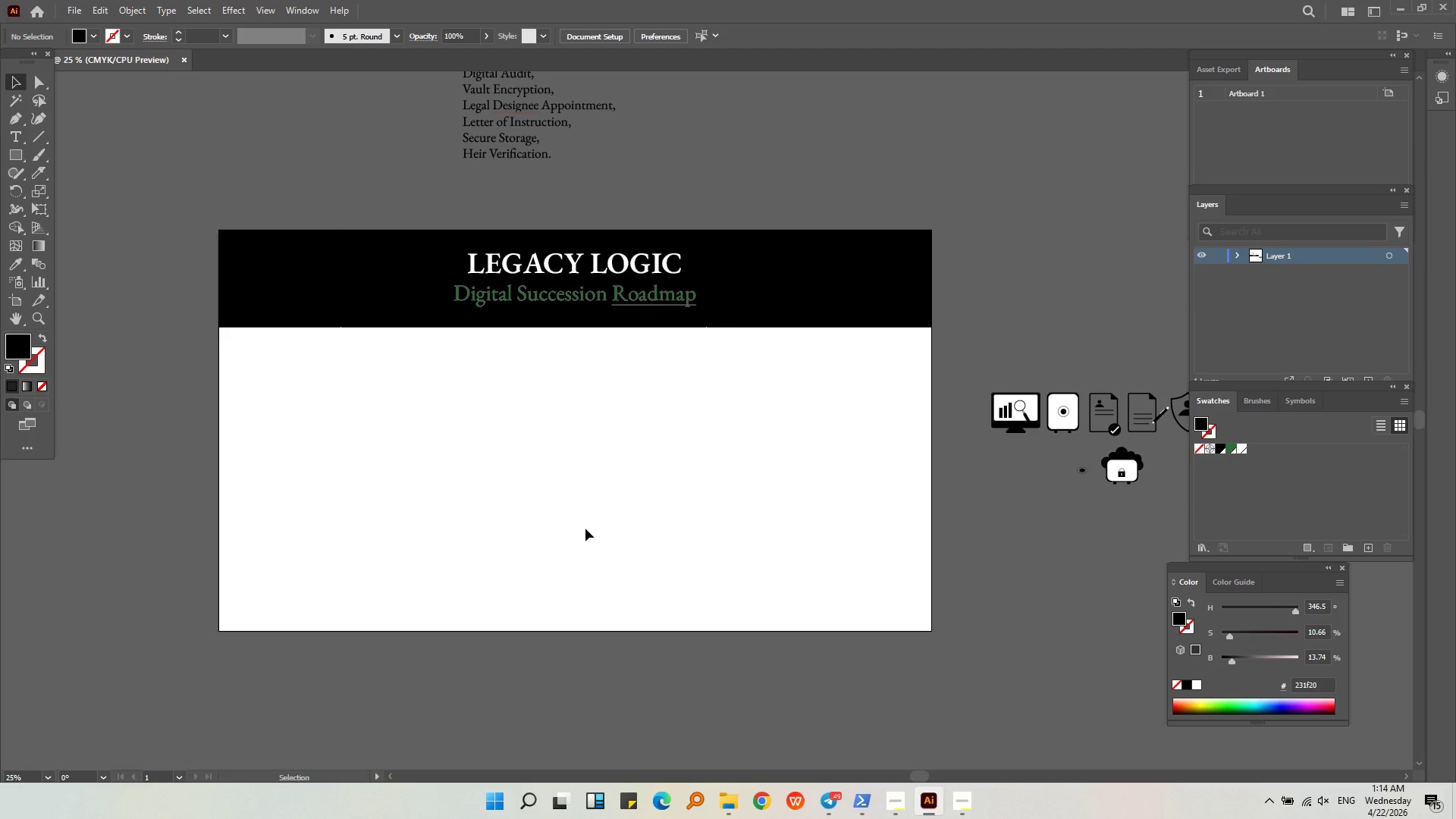 
hold_key(key=AltLeft, duration=0.55)
scroll: coordinate [1037, 425], scroll_direction: up, amount: 6.0
 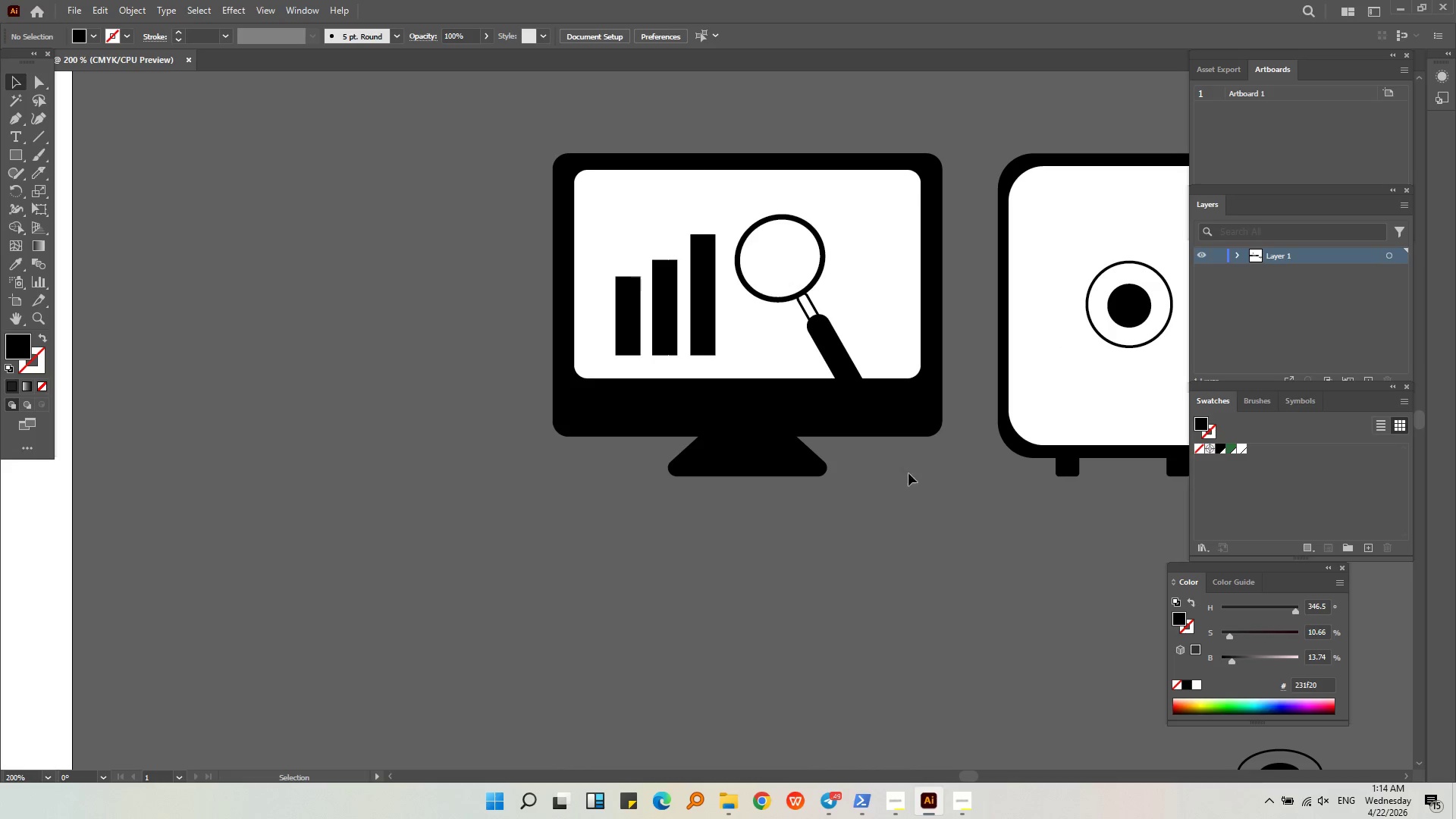 
left_click_drag(start_coordinate=[888, 514], to_coordinate=[506, 259])
 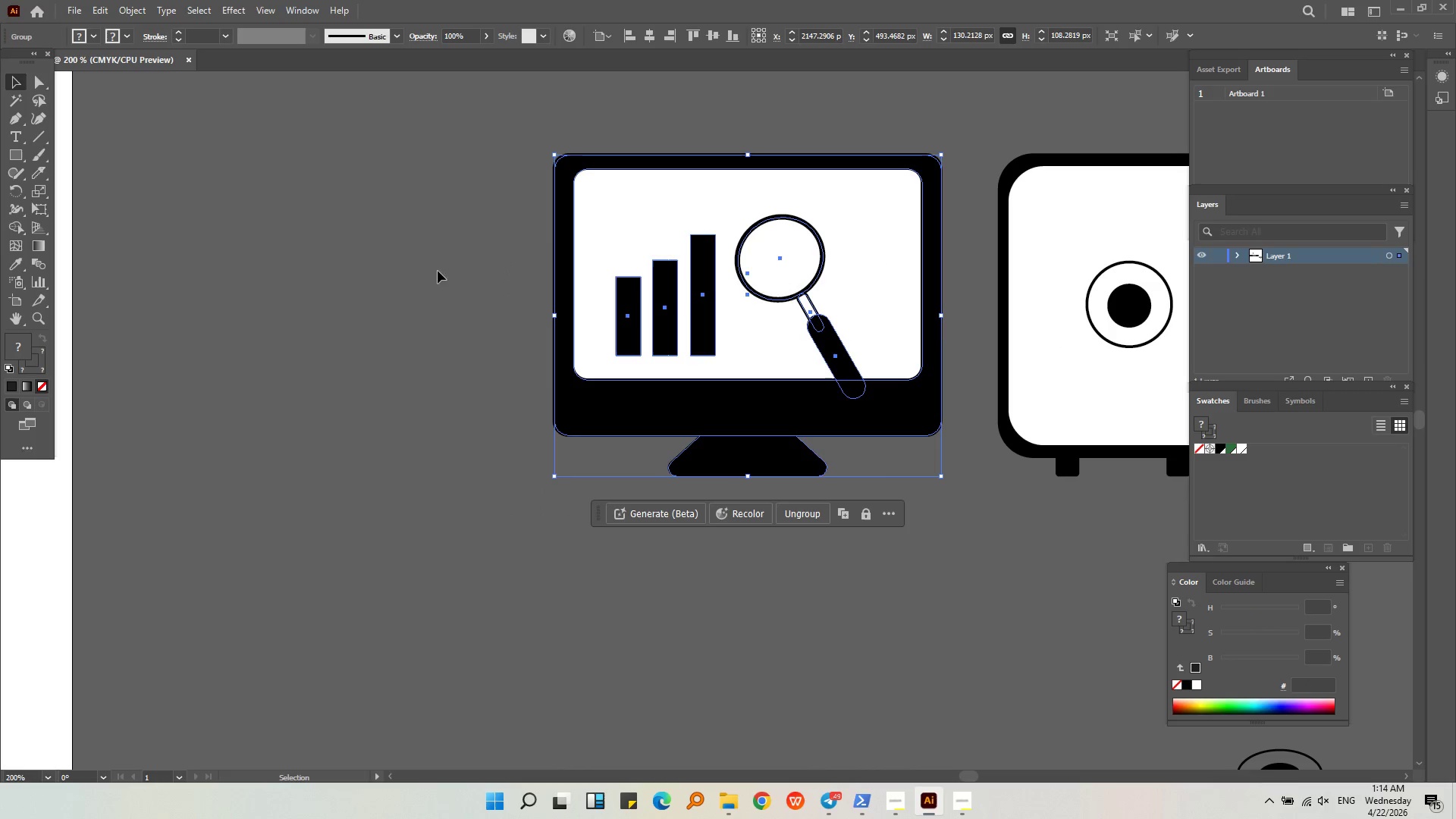 
left_click([392, 259])
 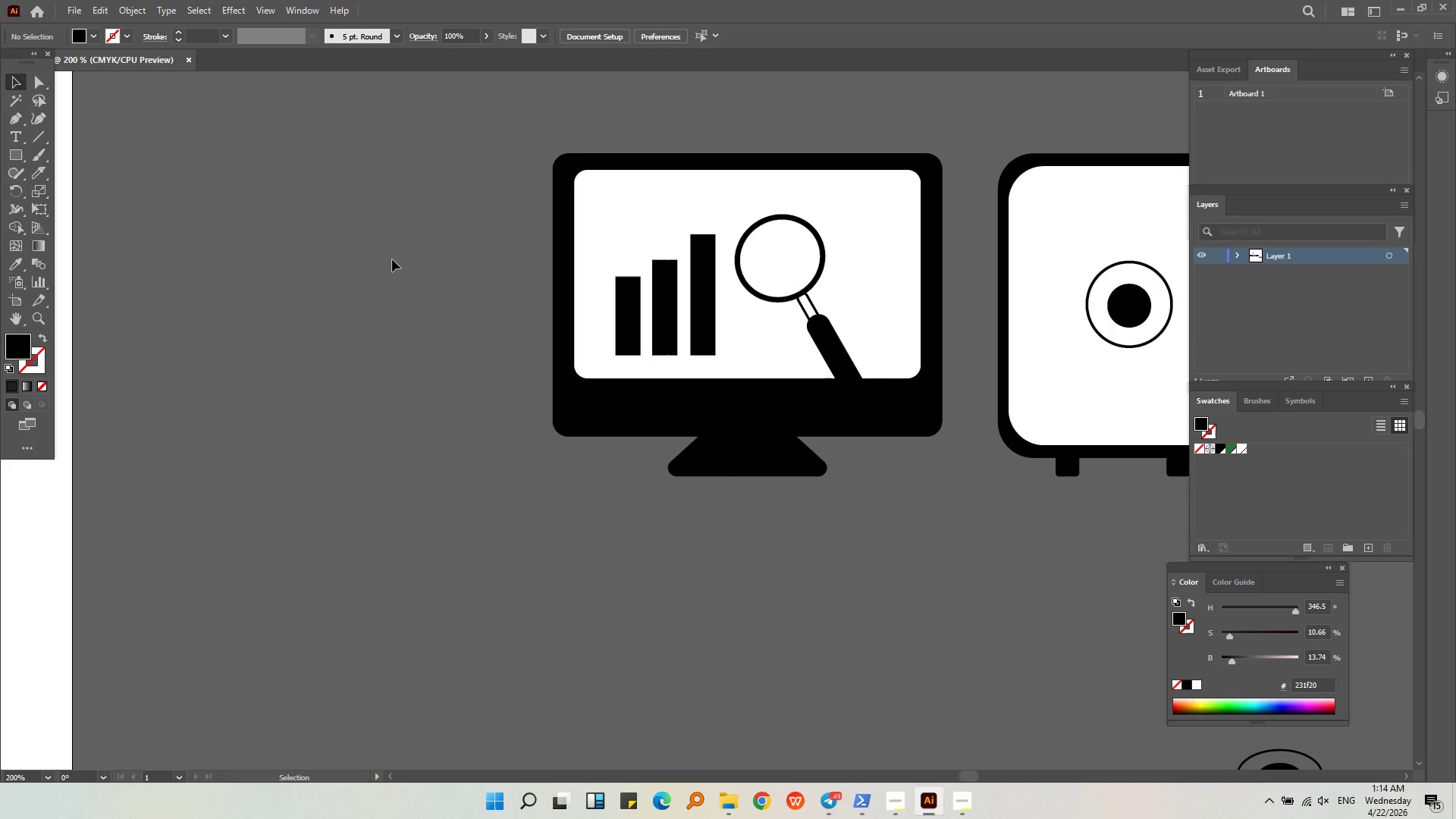 
right_click([392, 259])
 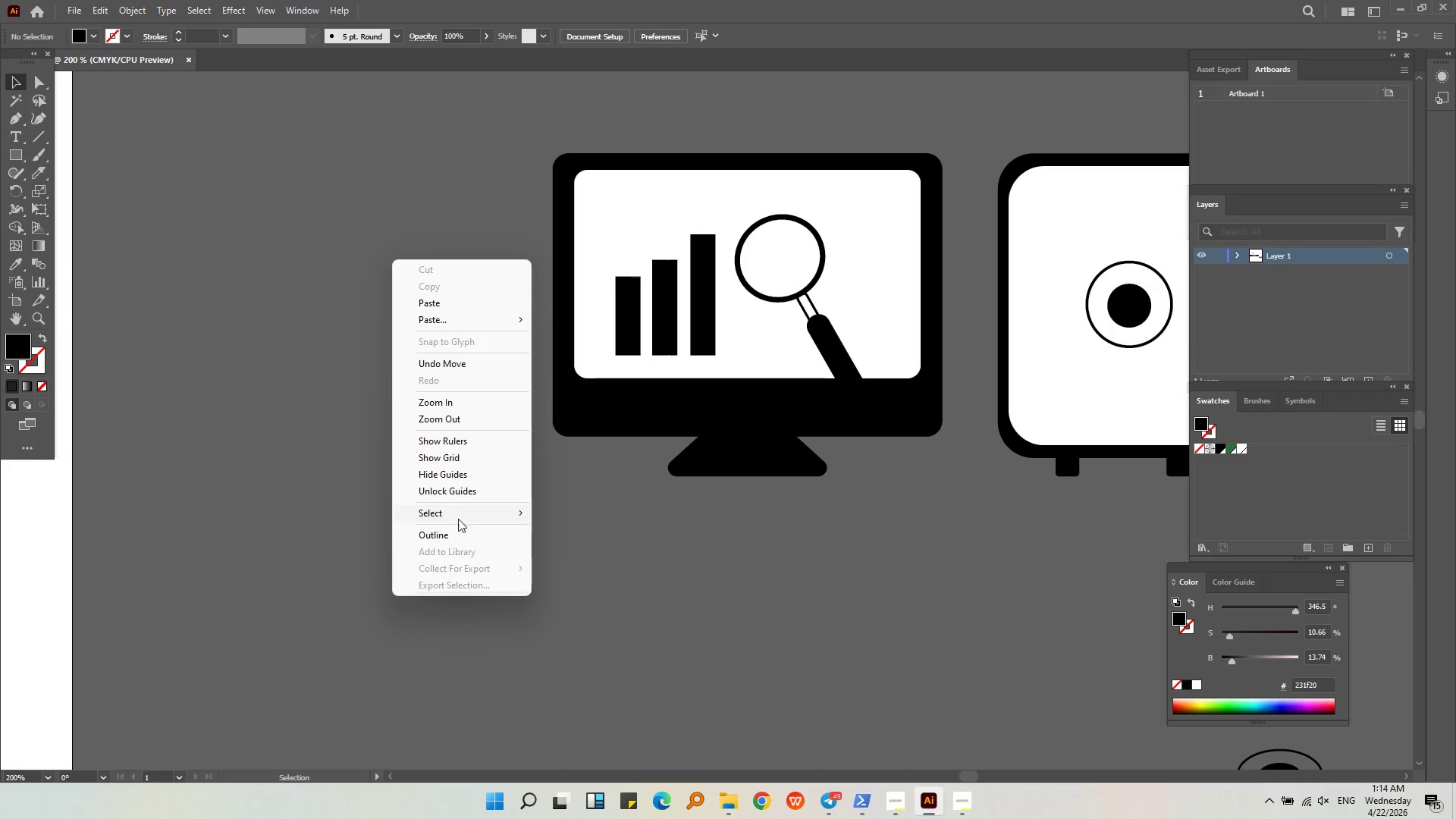 
left_click([457, 537])
 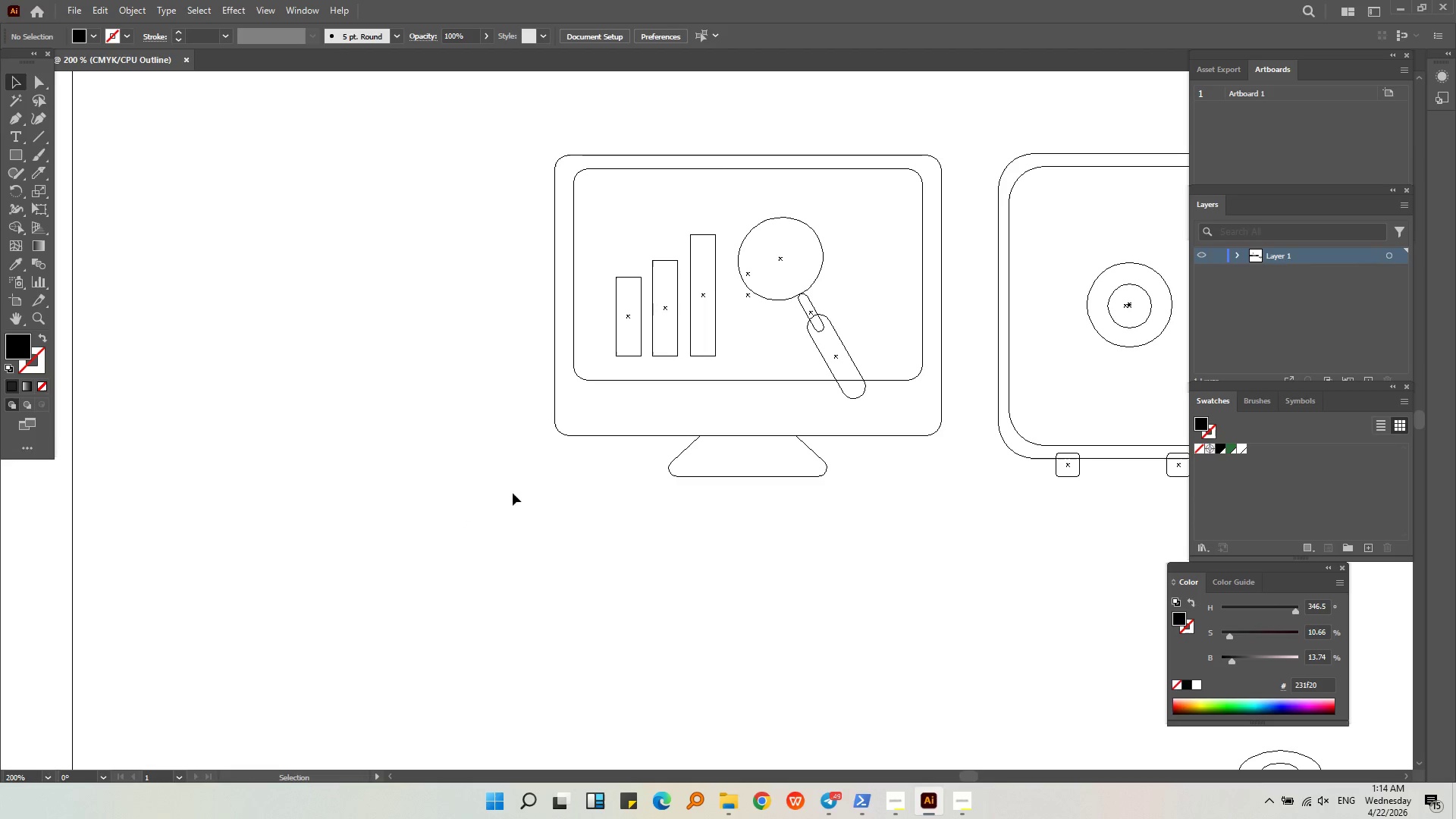 
left_click([837, 341])
 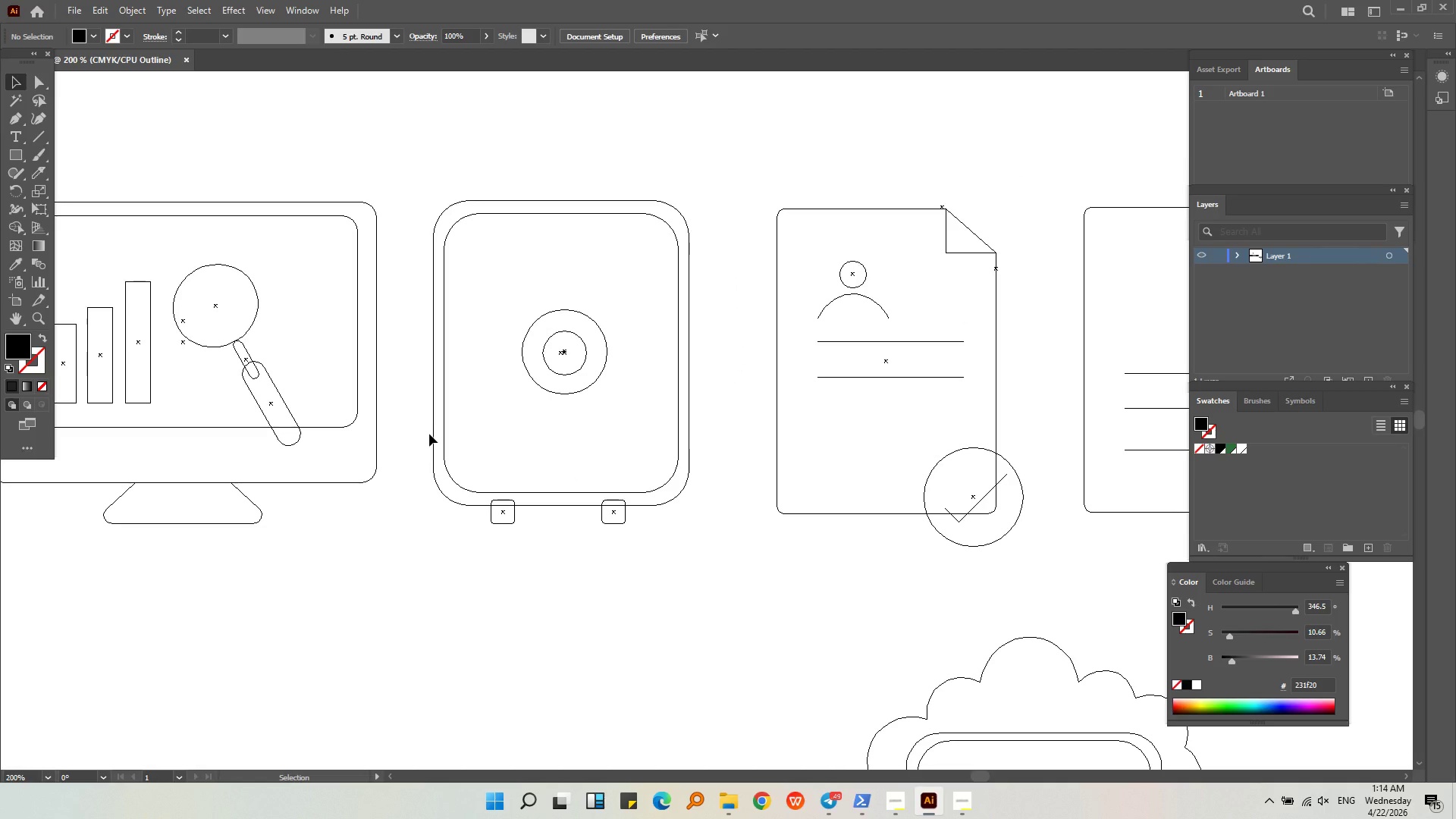 
hold_key(key=AltLeft, duration=0.66)
scroll: coordinate [429, 434], scroll_direction: down, amount: 3.0
 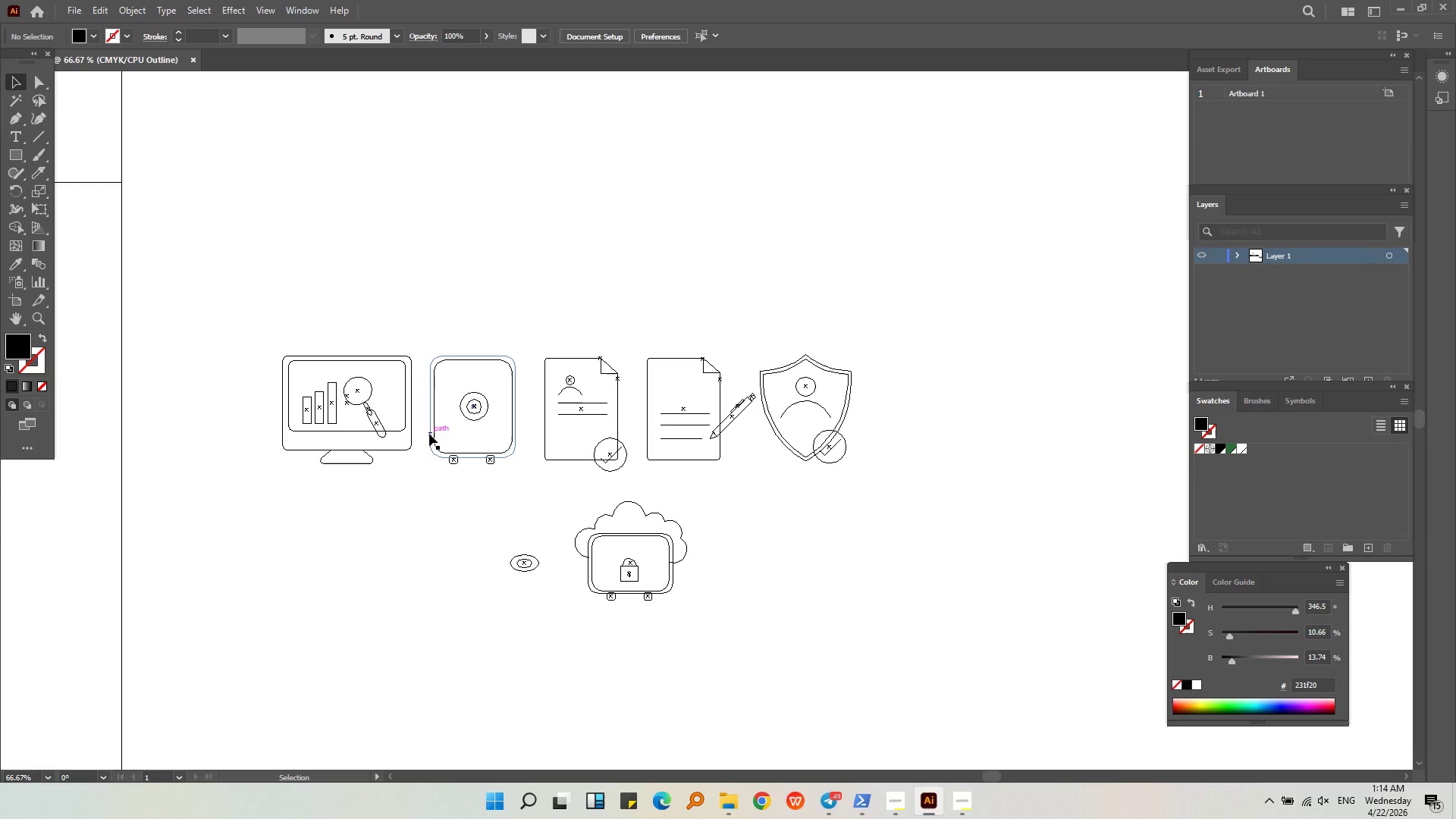 
hold_key(key=AltLeft, duration=2.44)
scroll: coordinate [849, 341], scroll_direction: up, amount: 6.0
 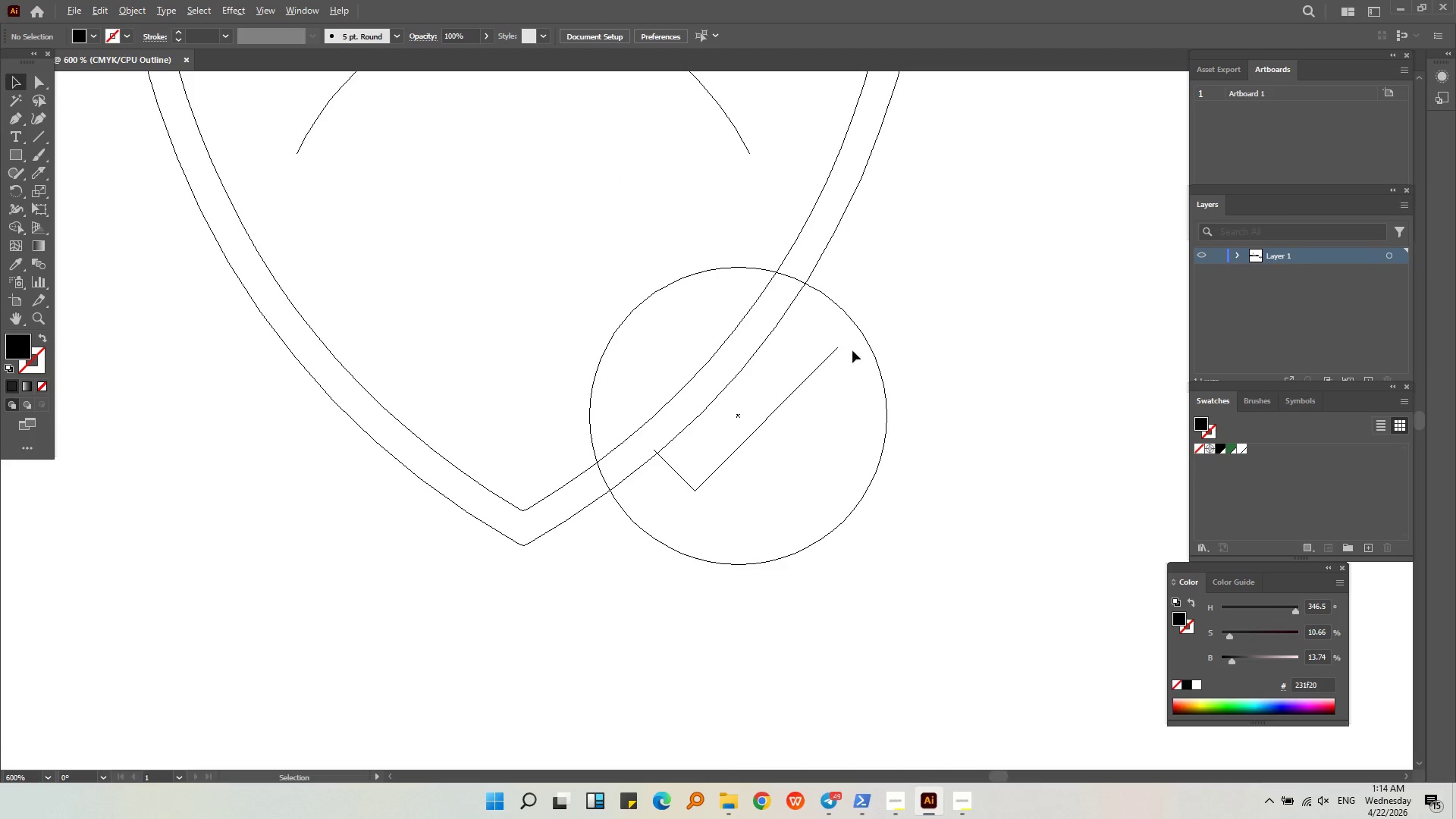 
scroll: coordinate [925, 408], scroll_direction: down, amount: 5.0
 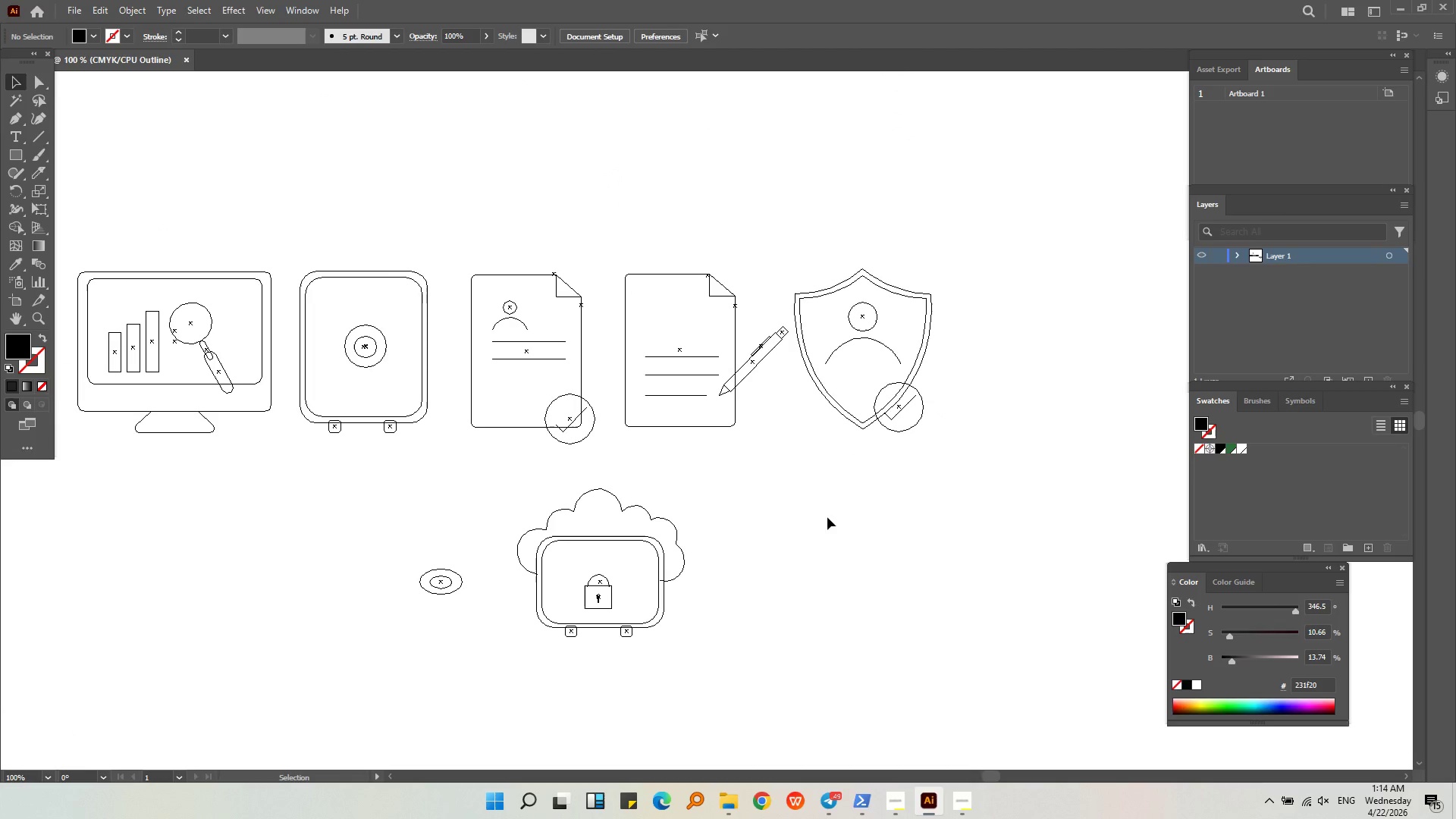 
right_click([808, 511])
 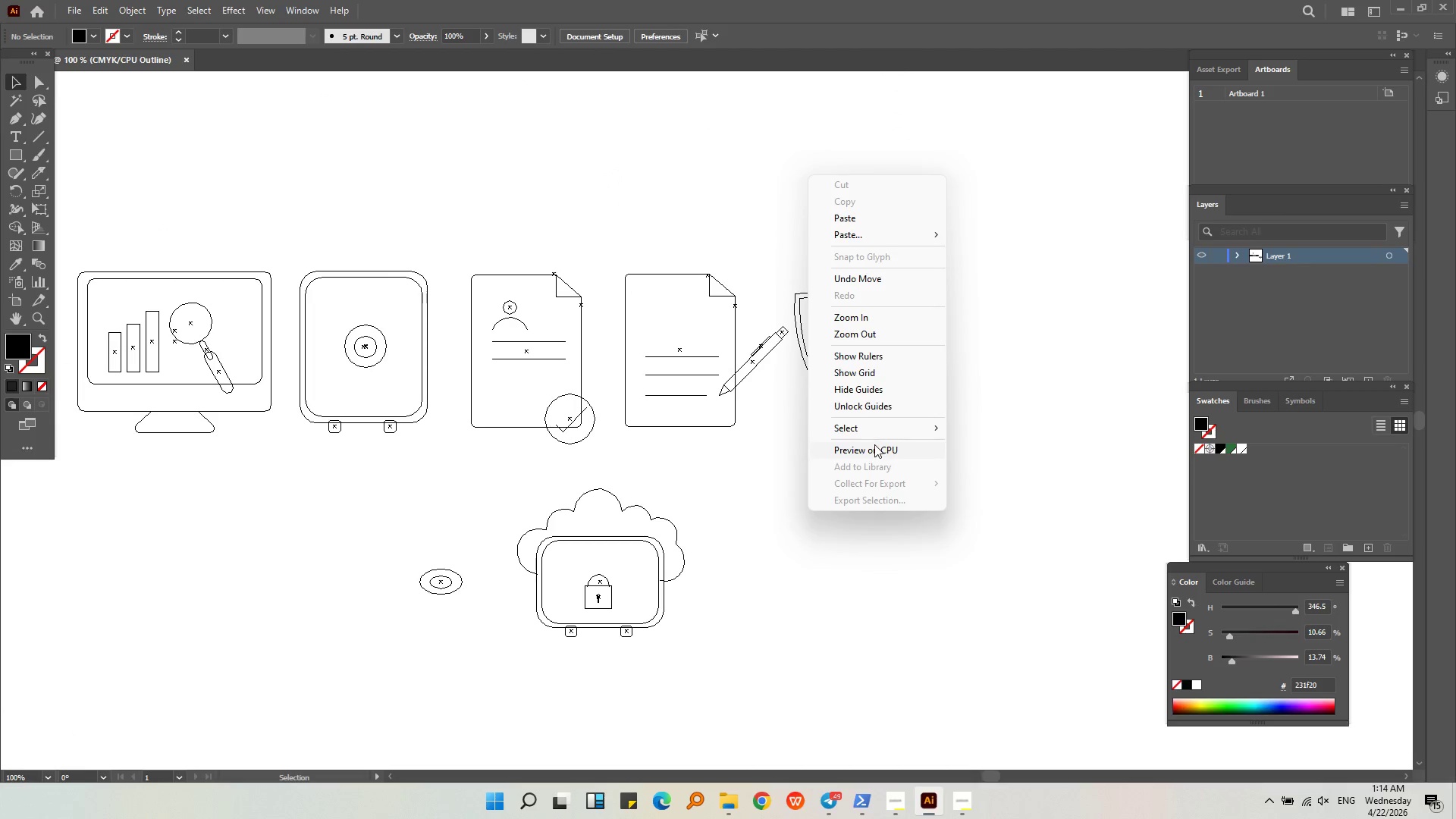 
left_click([869, 447])
 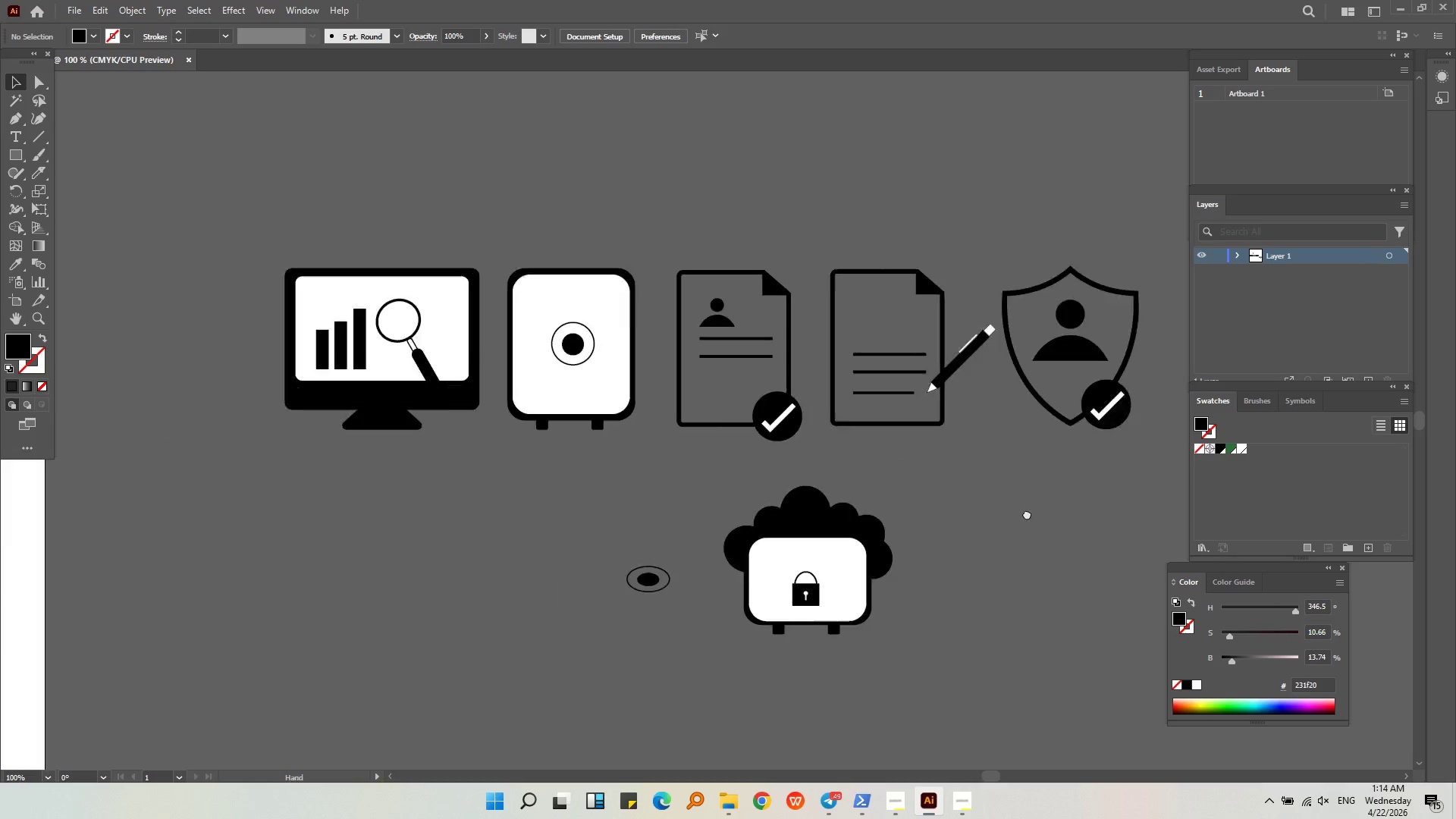 
hold_key(key=AltLeft, duration=0.56)
scroll: coordinate [1106, 500], scroll_direction: down, amount: 2.0
 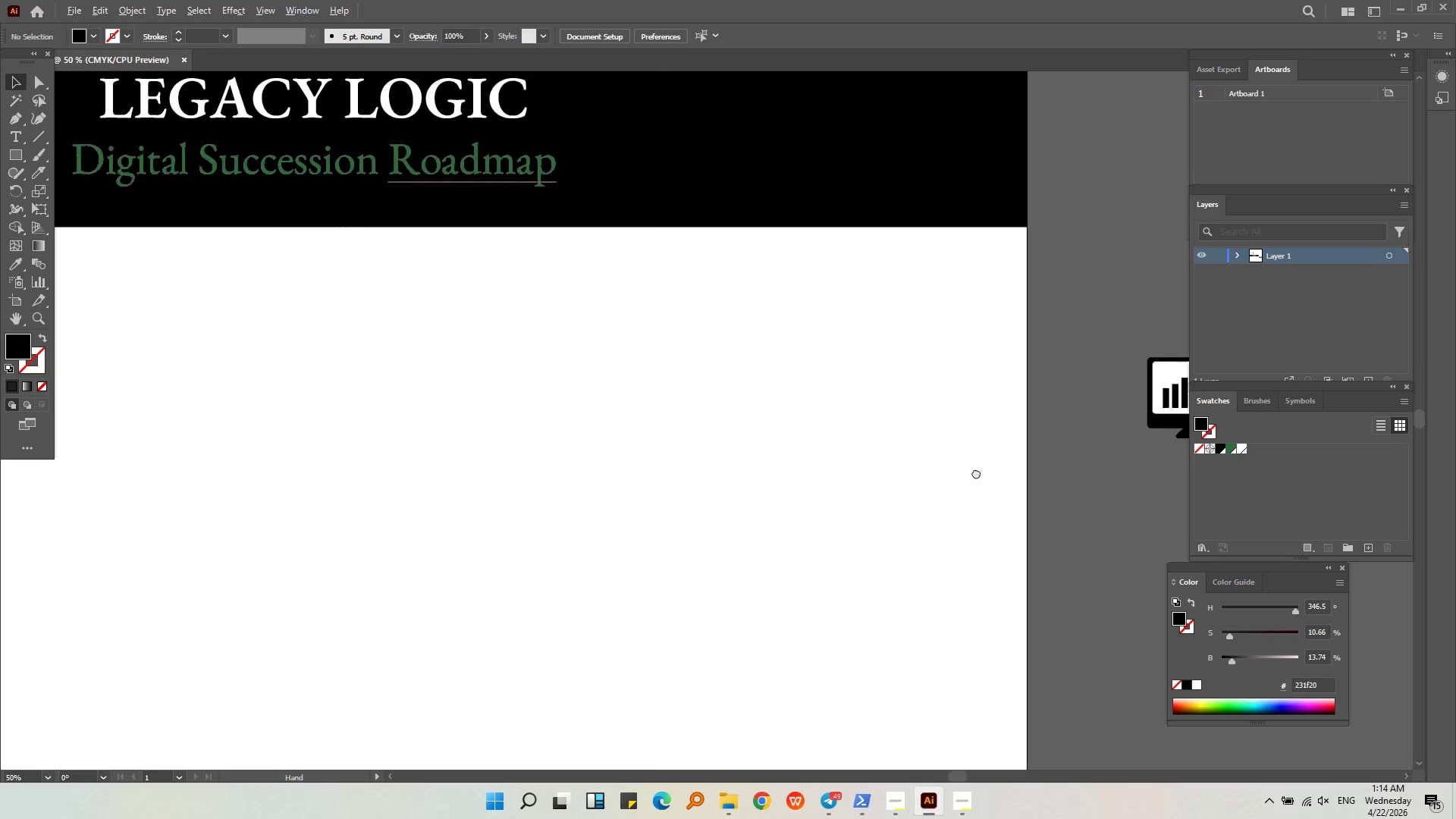 
hold_key(key=AltLeft, duration=0.36)
left_click([965, 466])
 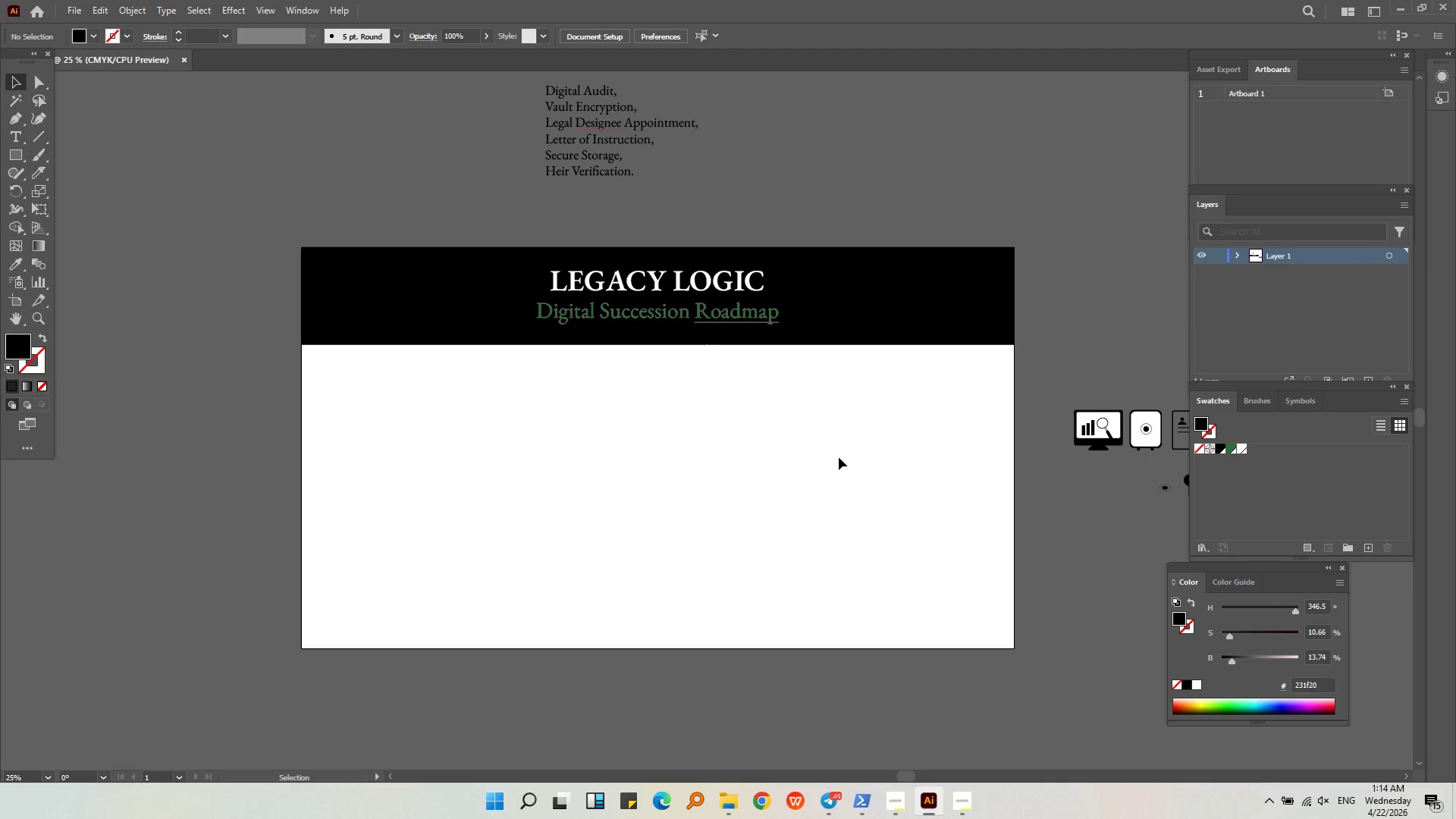 
scroll: coordinate [965, 466], scroll_direction: down, amount: 2.0
 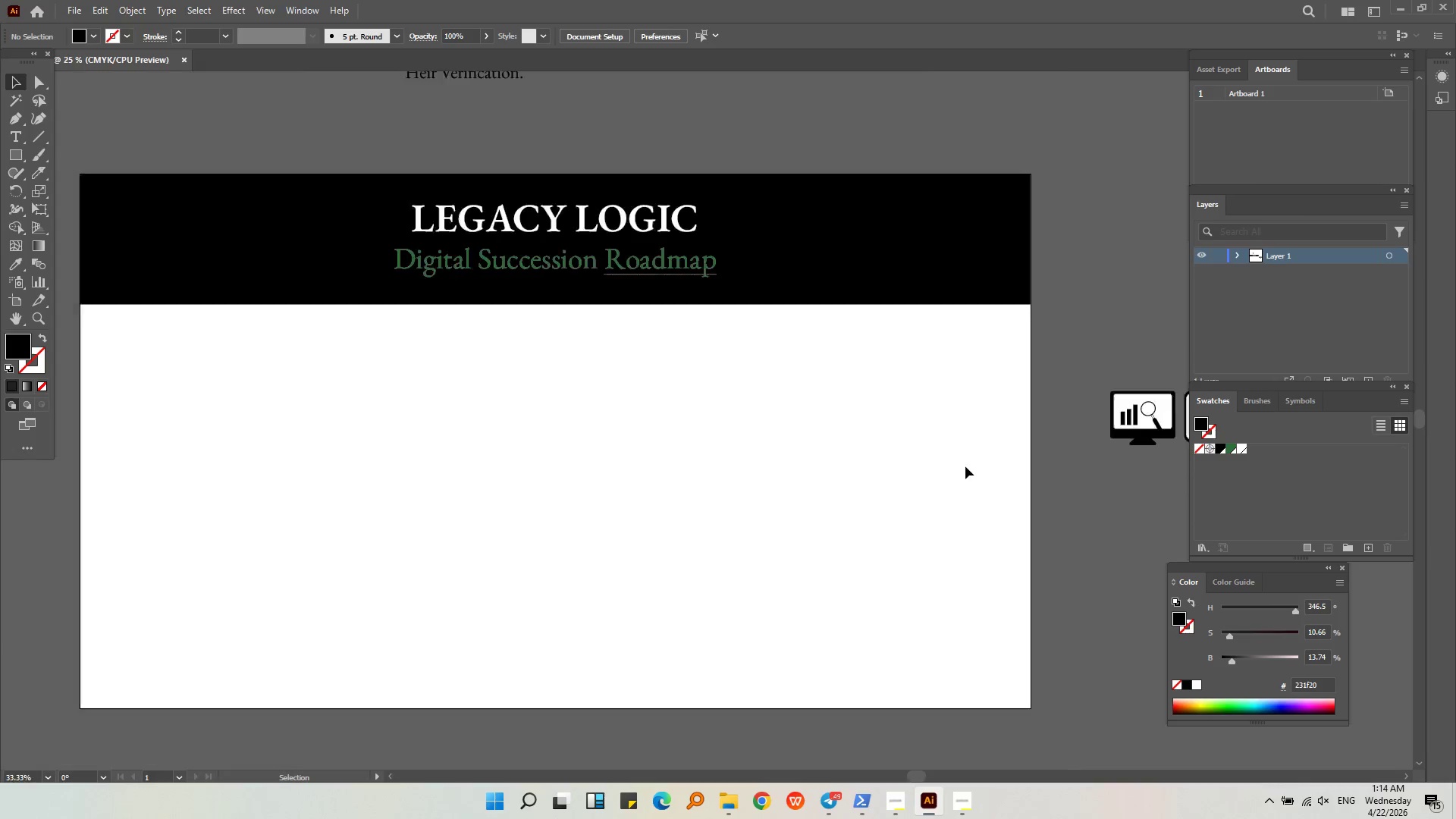 
hold_key(key=AltLeft, duration=0.33)
 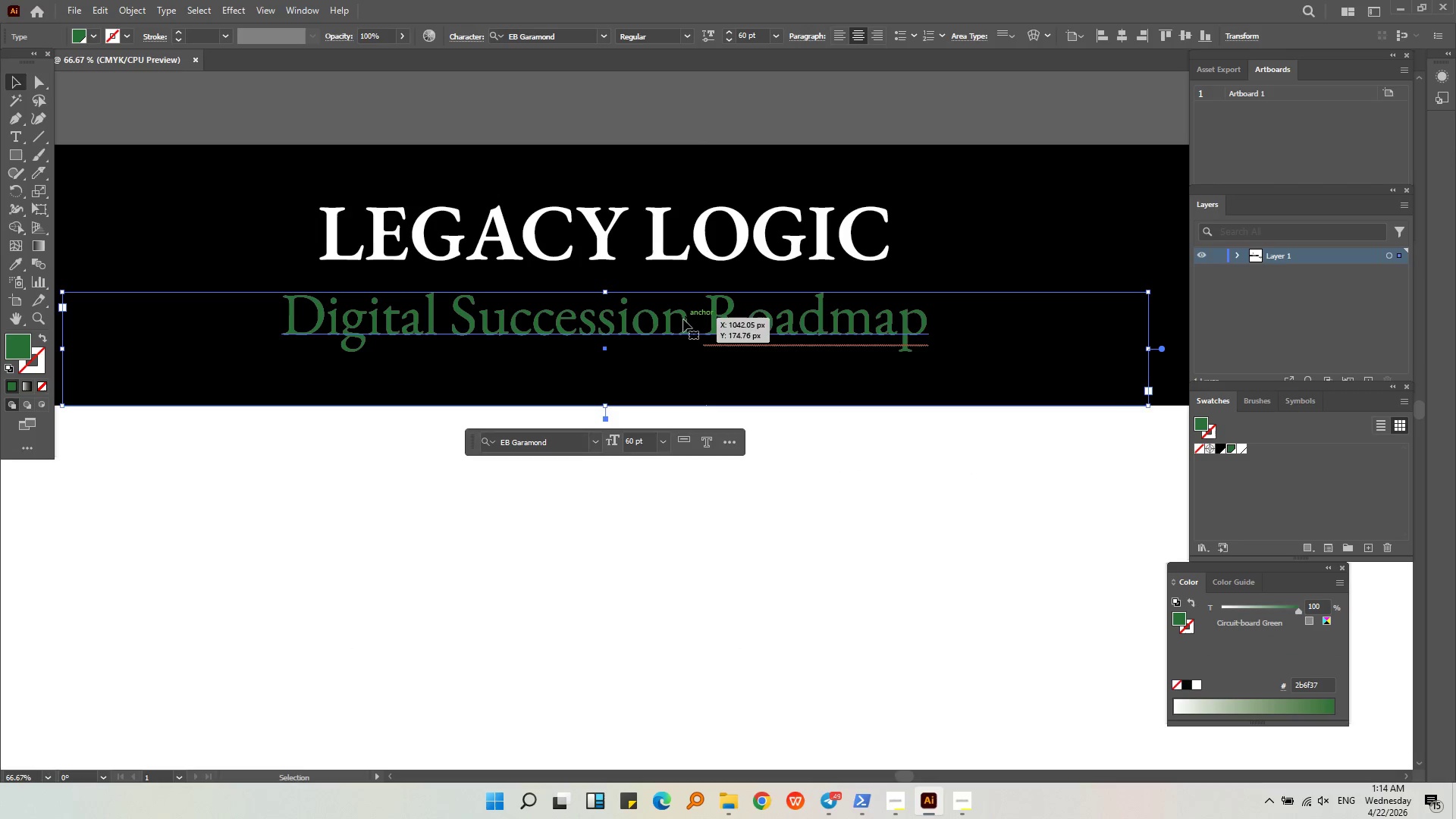 
left_click([685, 315])
 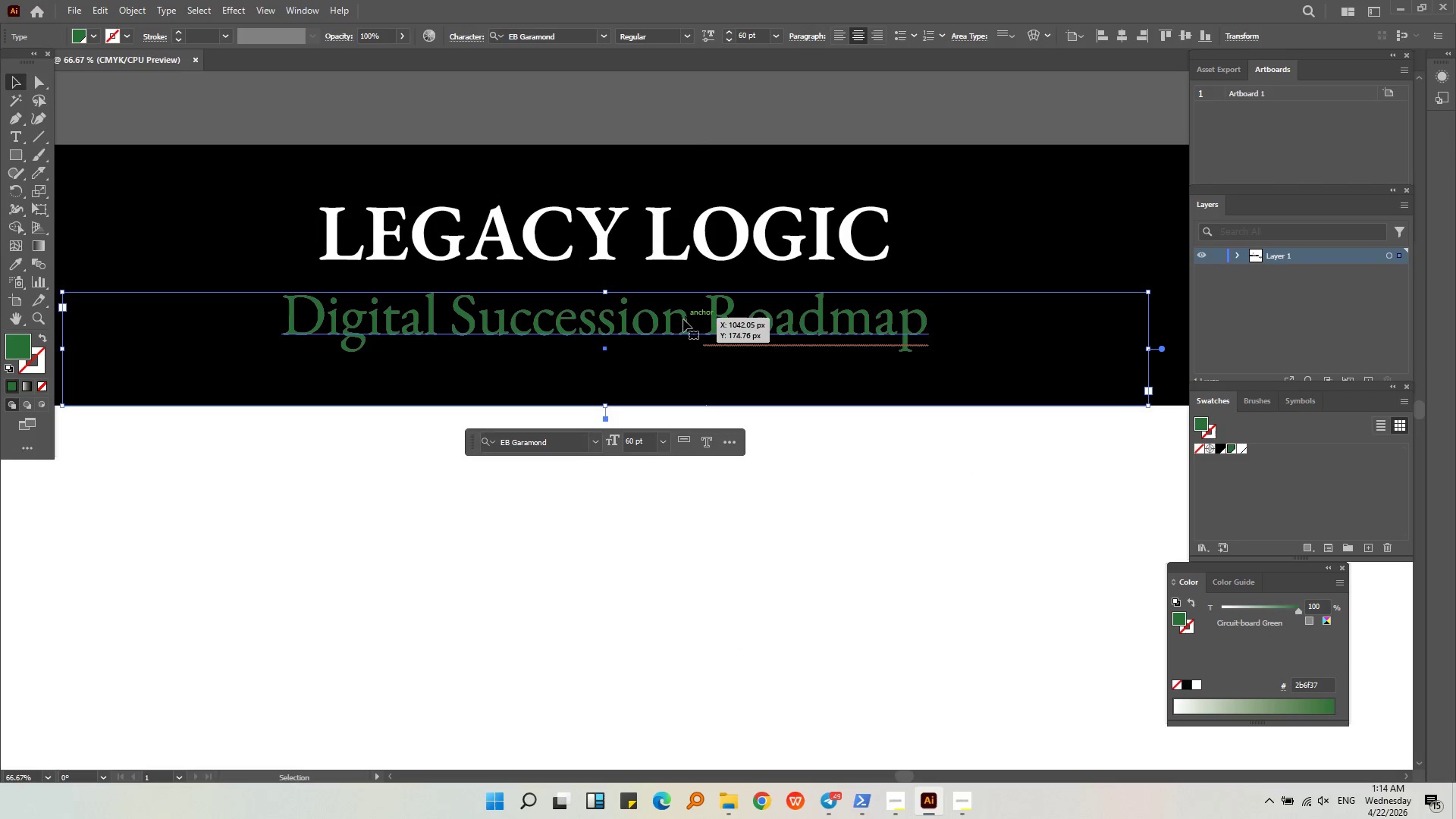 
scroll: coordinate [689, 306], scroll_direction: up, amount: 3.0
 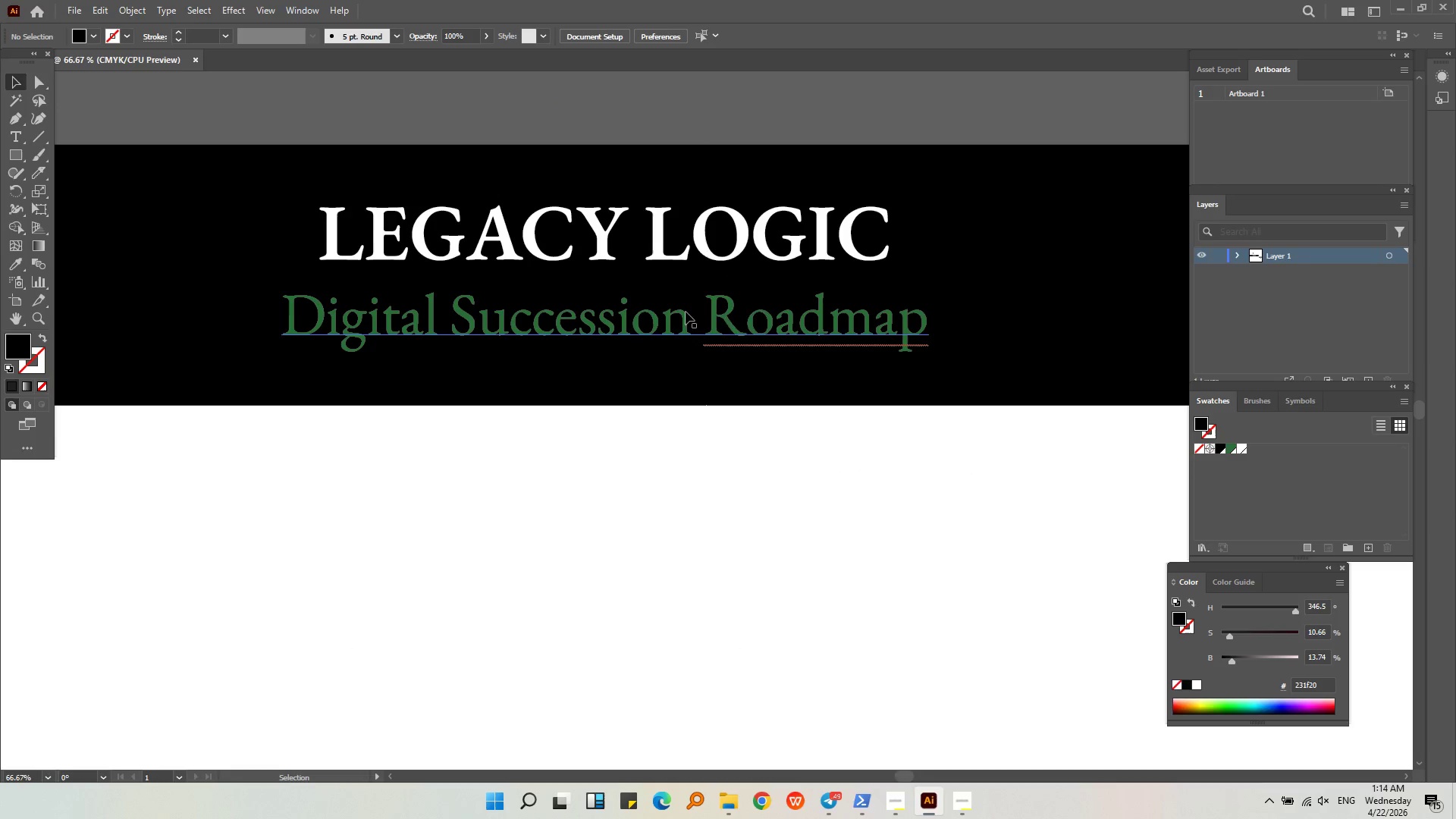 
left_click_drag(start_coordinate=[683, 322], to_coordinate=[684, 331])
 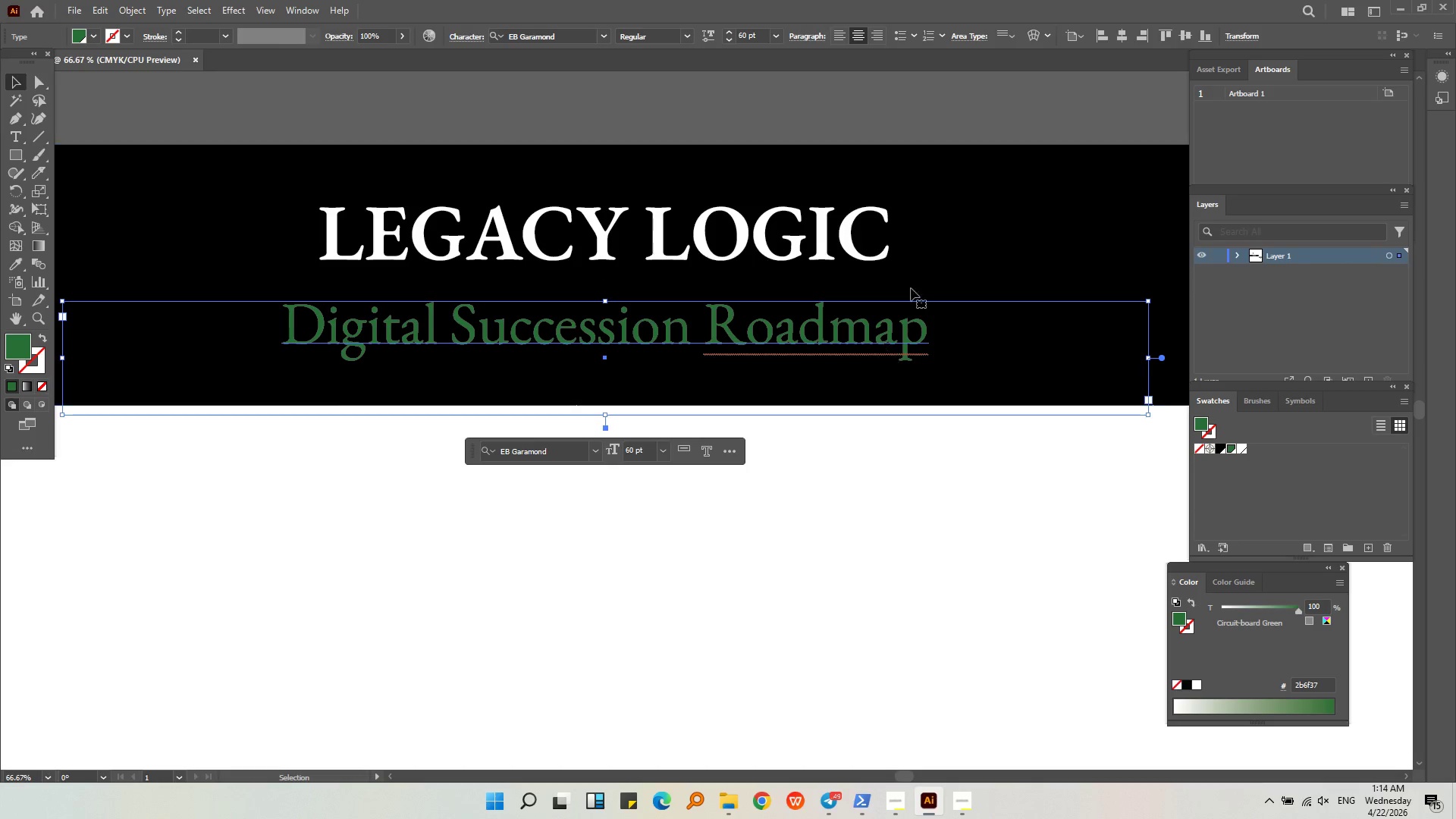 
left_click([943, 255])
 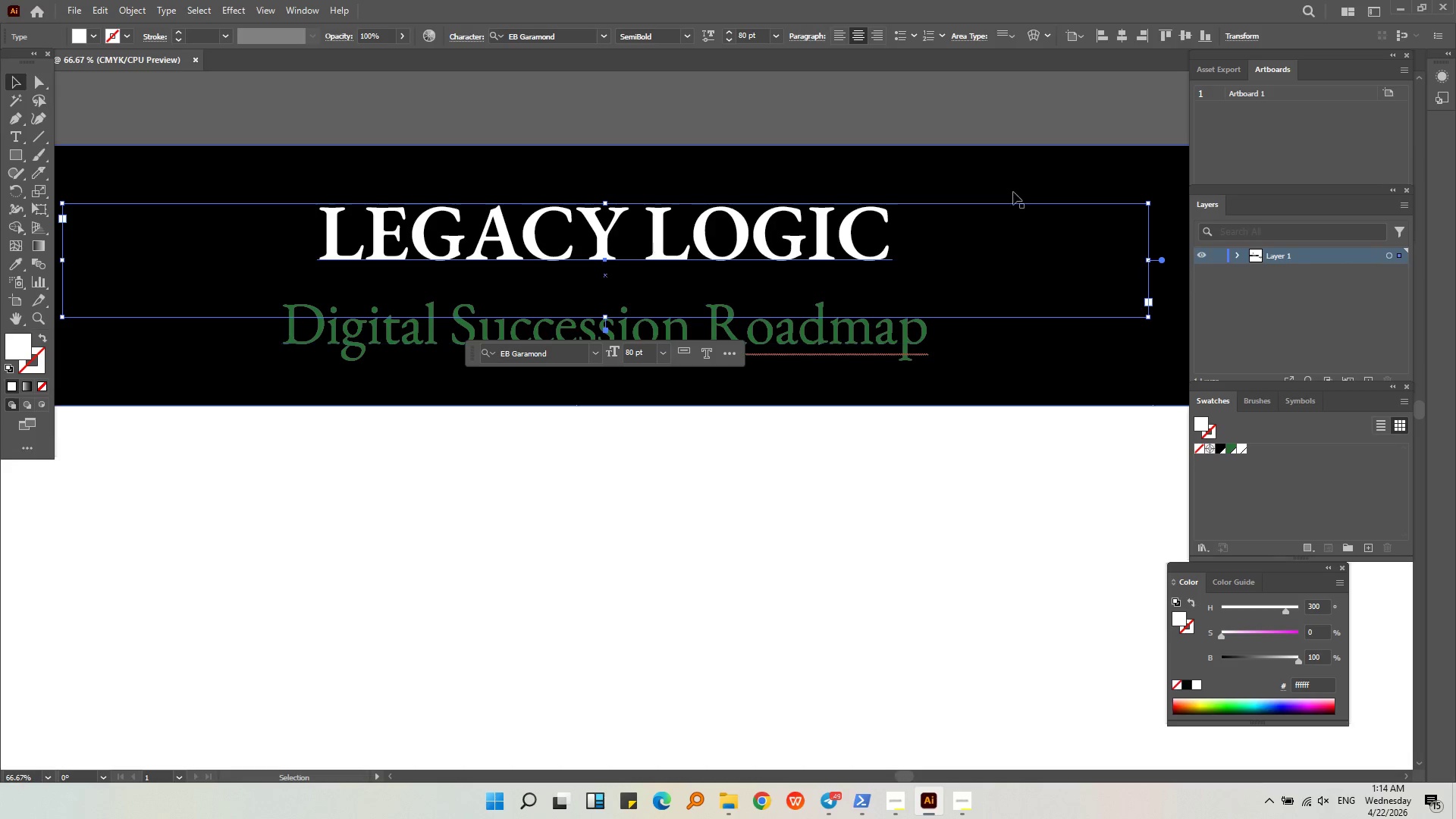 
left_click([1037, 161])
 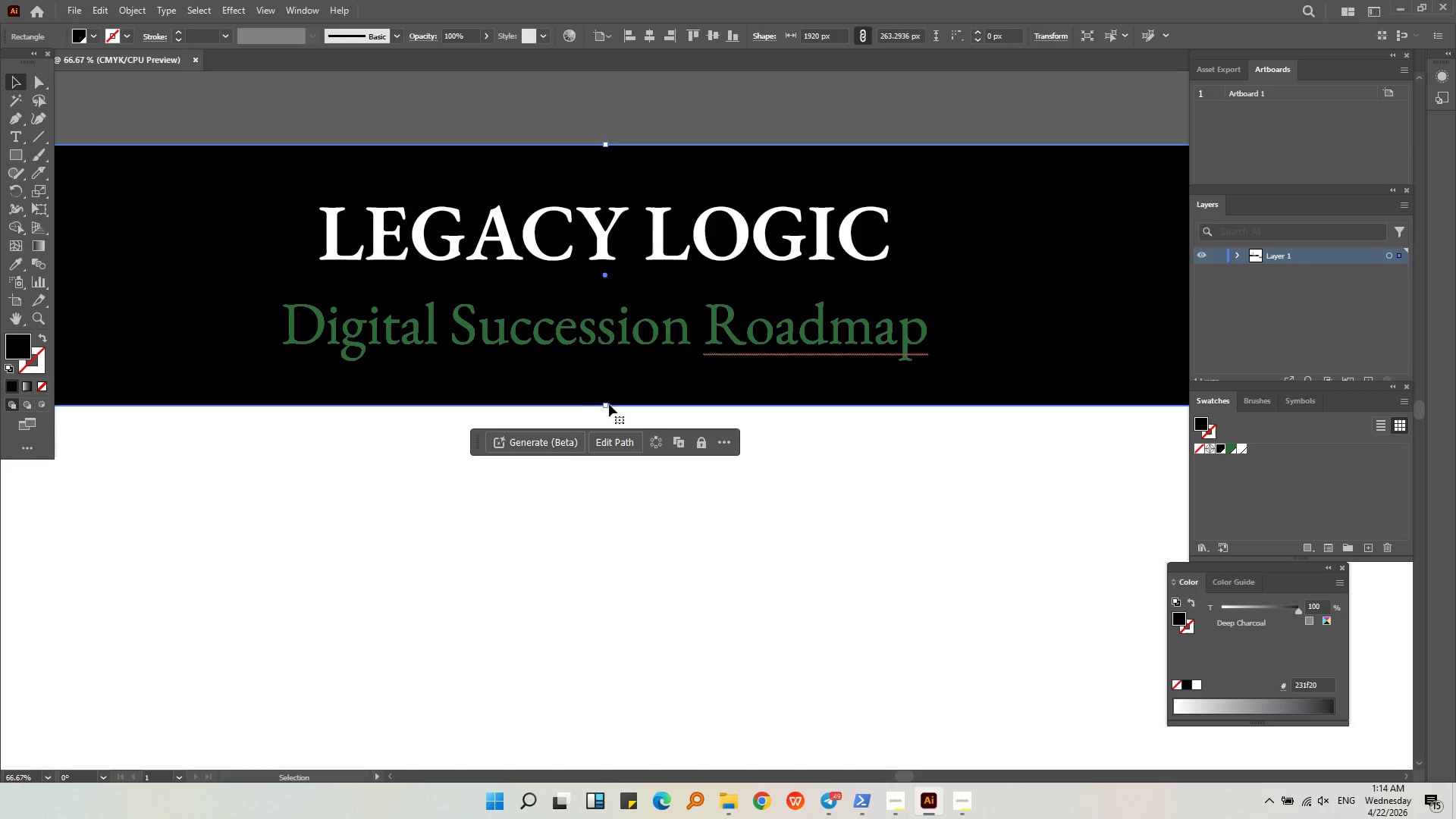 
left_click_drag(start_coordinate=[607, 404], to_coordinate=[608, 396])
 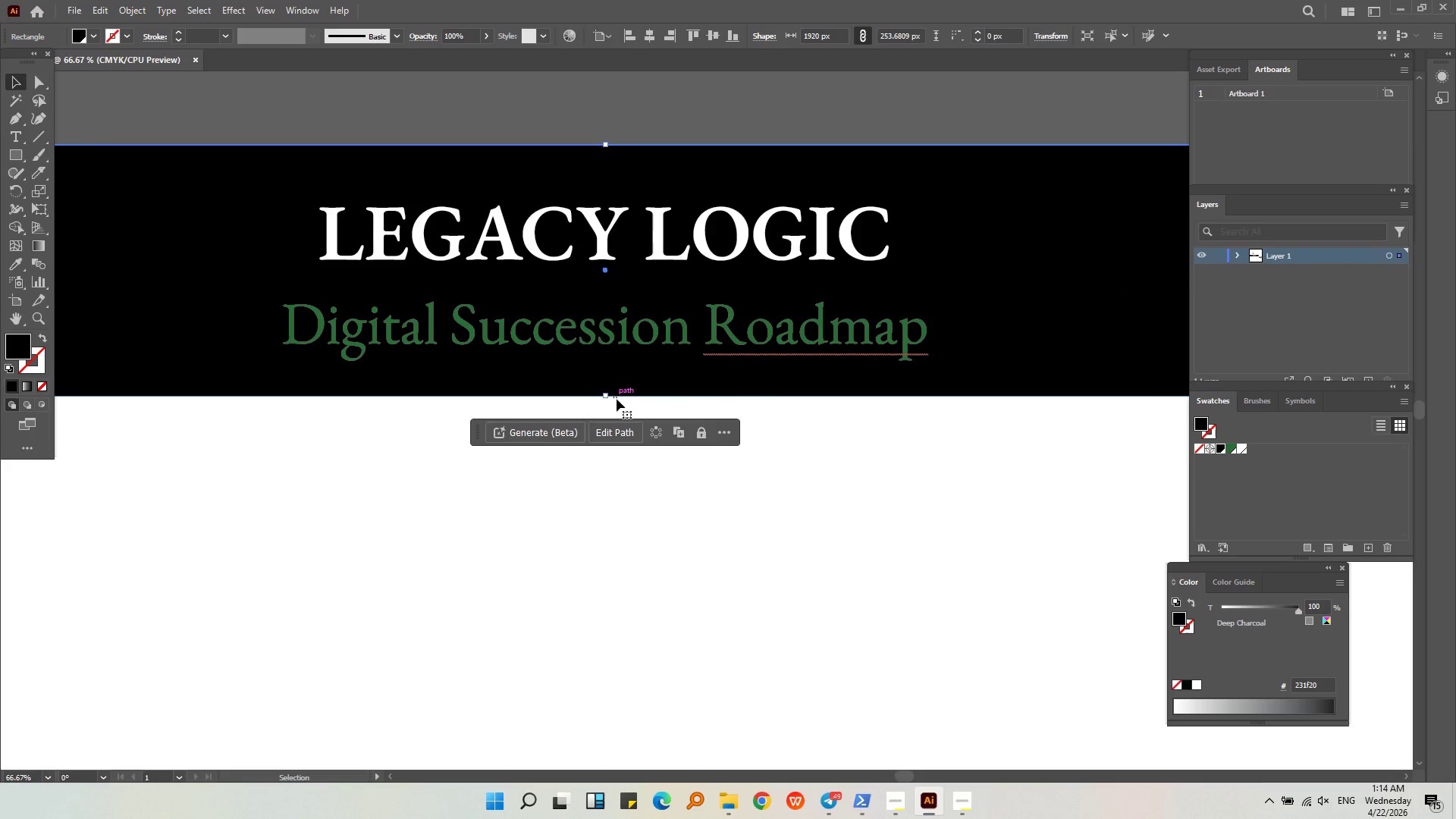 
hold_key(key=AltLeft, duration=0.39)
scroll: coordinate [692, 276], scroll_direction: down, amount: 3.0
 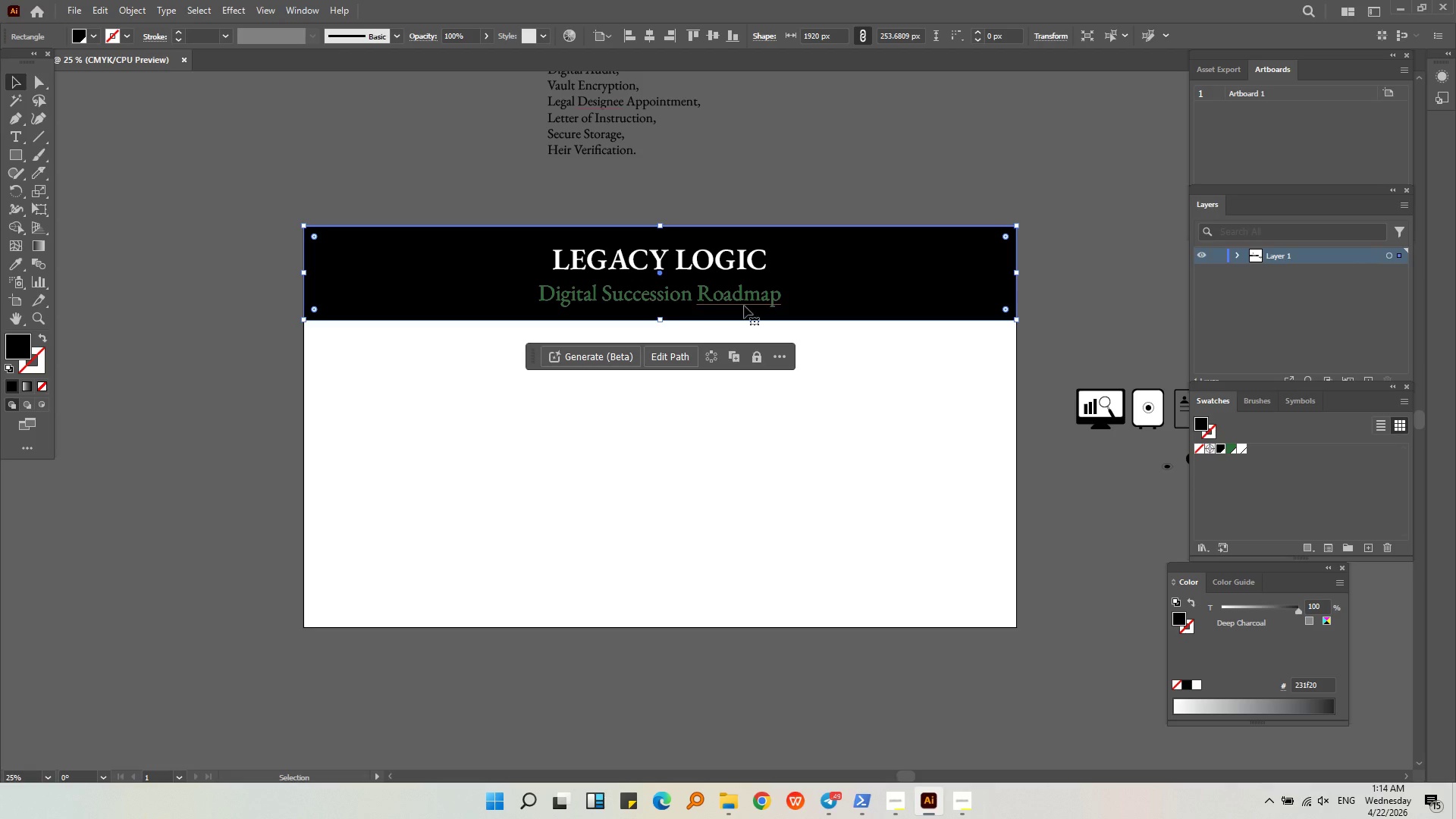 
left_click([737, 258])
 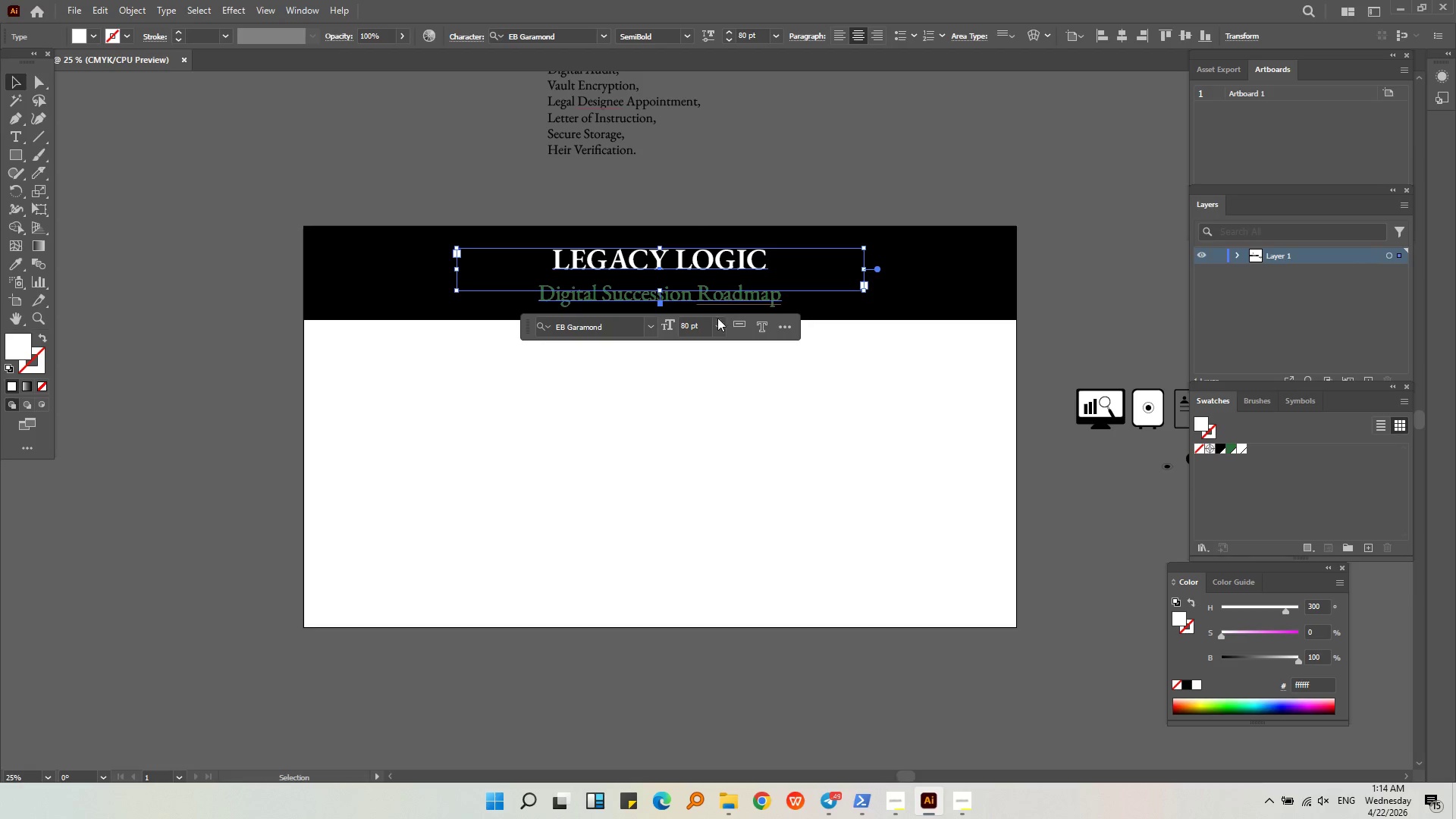 
left_click([733, 305])
 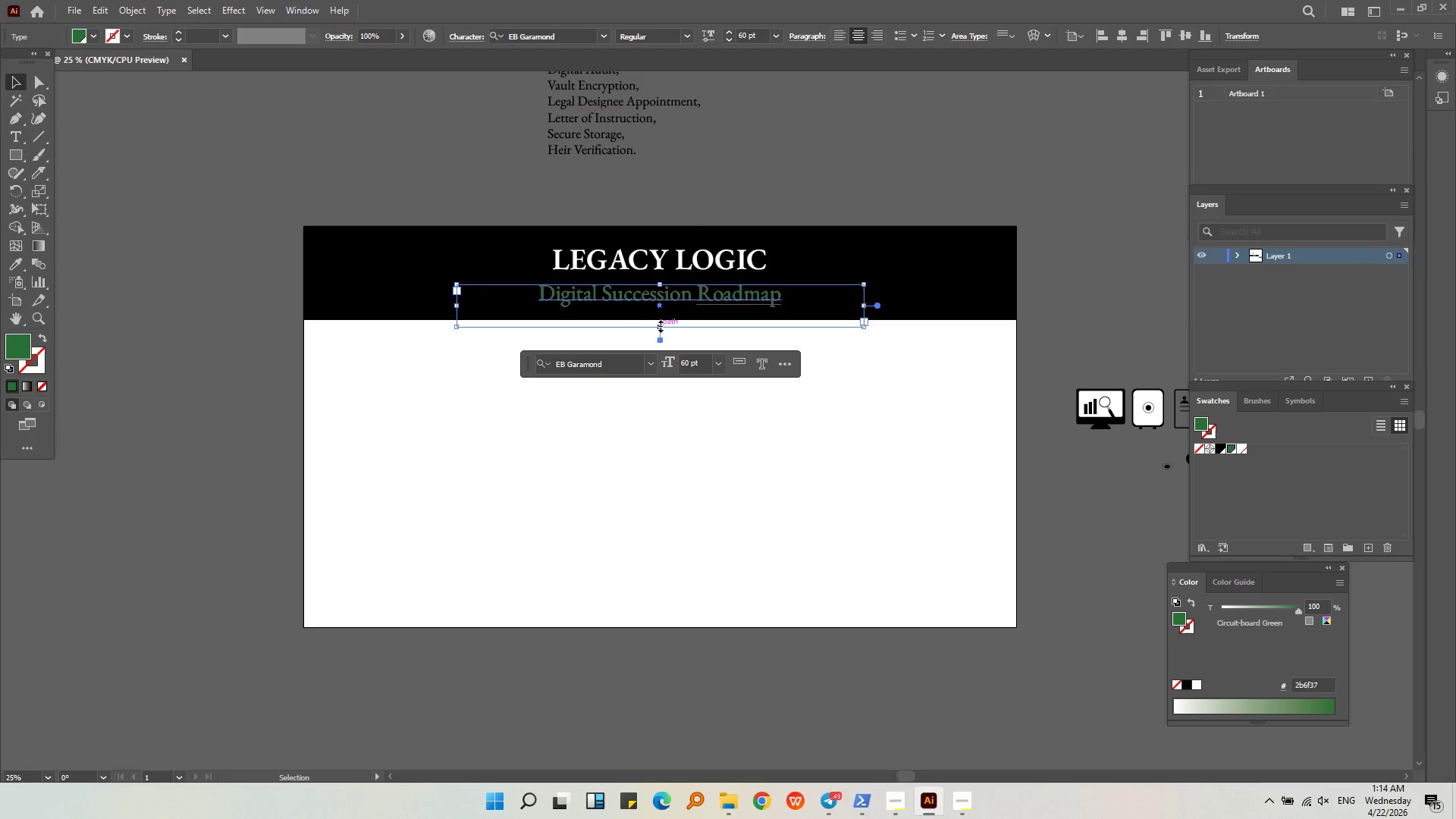 
left_click_drag(start_coordinate=[660, 326], to_coordinate=[660, 322])
 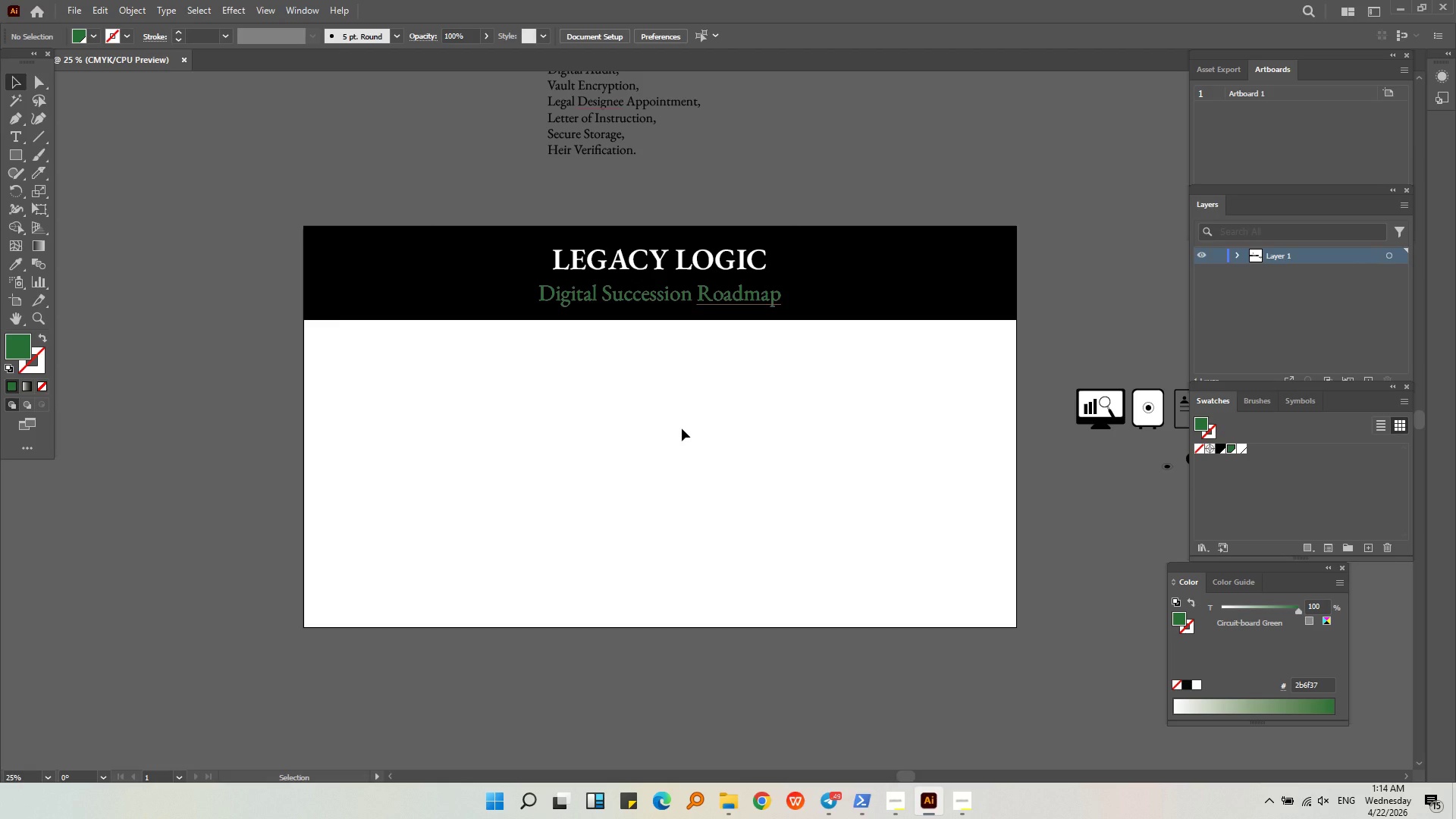 
wait(24.62)
 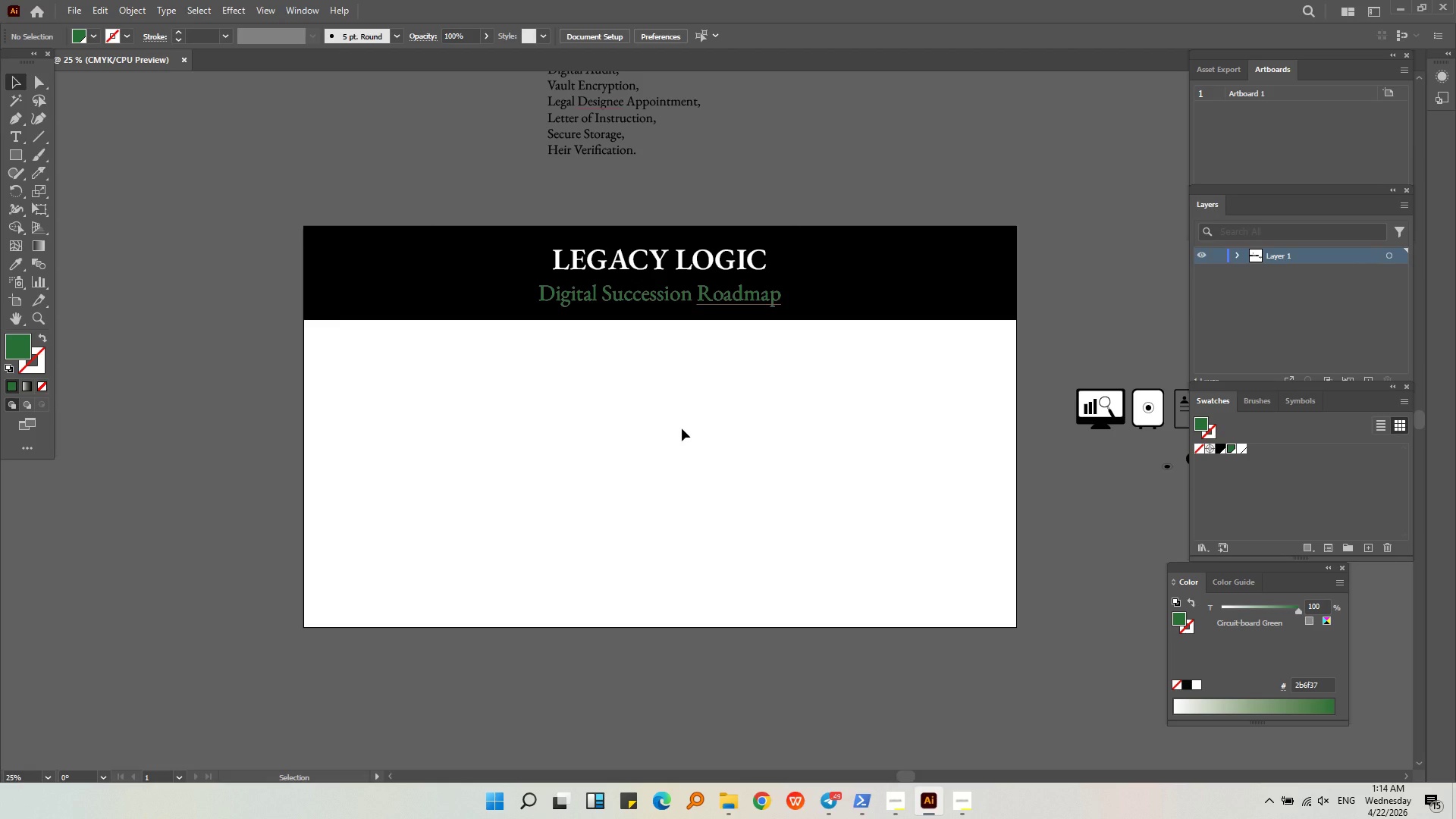 
left_click([960, 800])